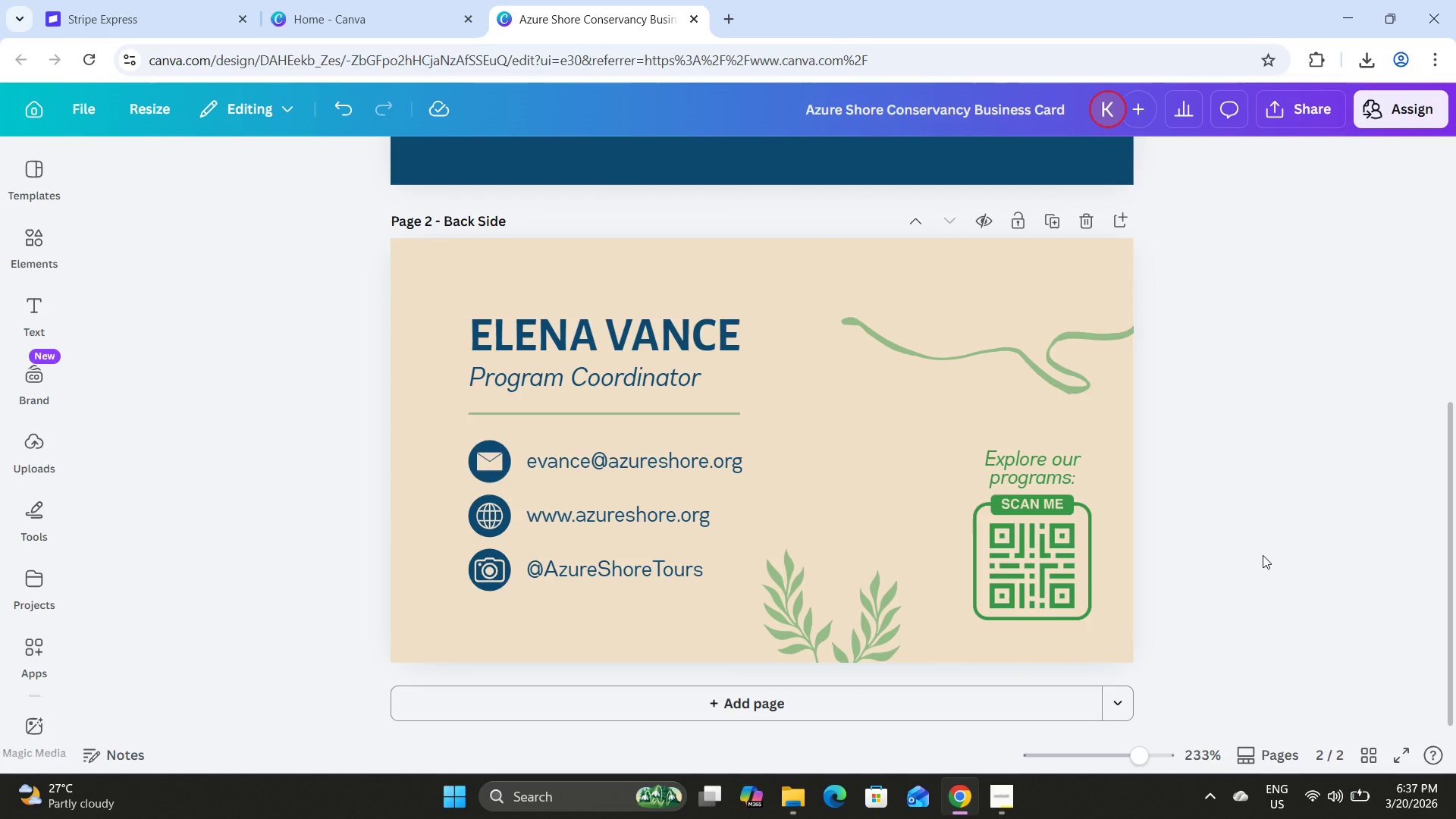 
scroll: coordinate [1263, 555], scroll_direction: up, amount: 8.0
 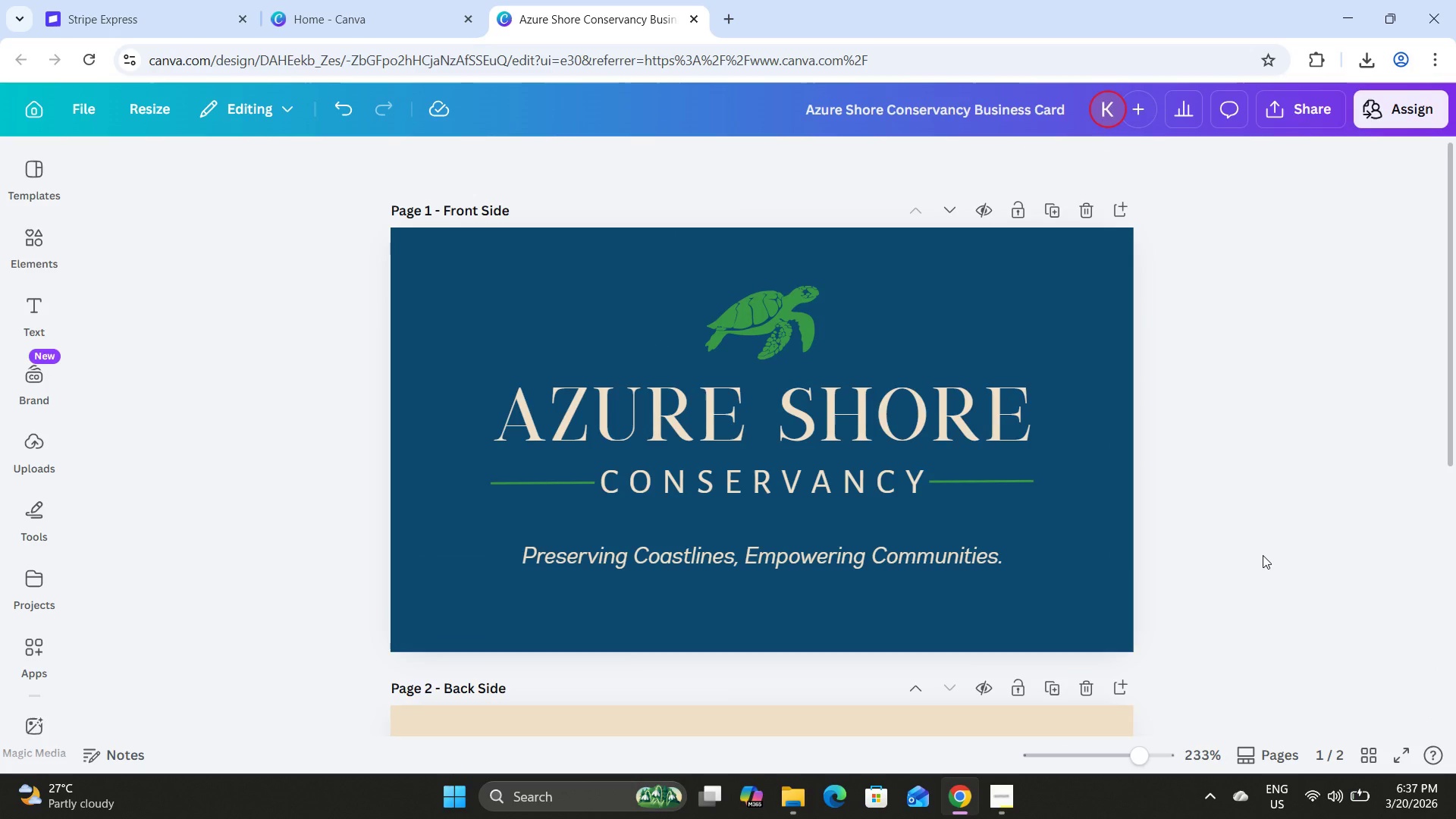 
scroll: coordinate [1263, 555], scroll_direction: down, amount: 6.0
 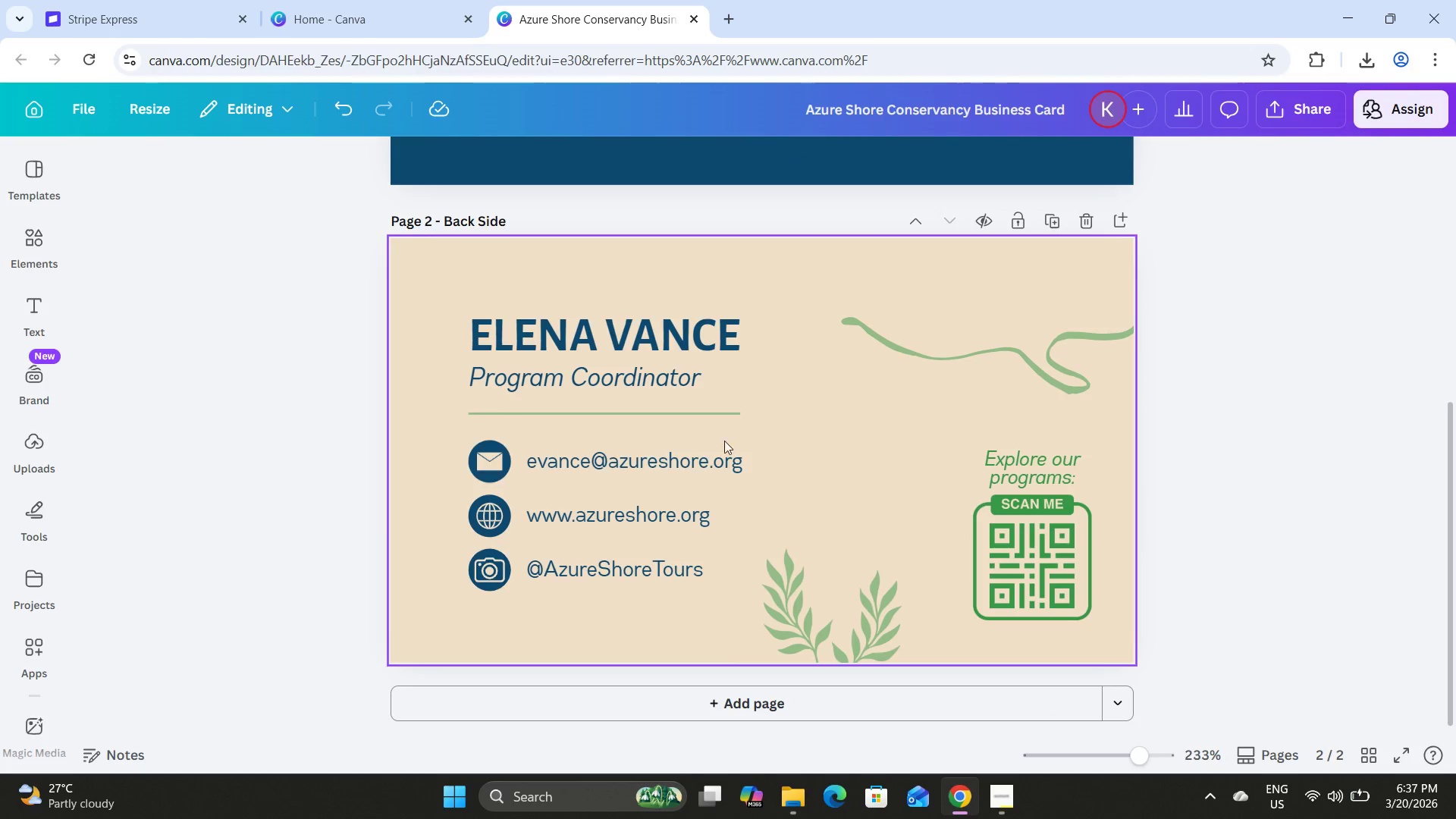 
left_click([670, 413])
 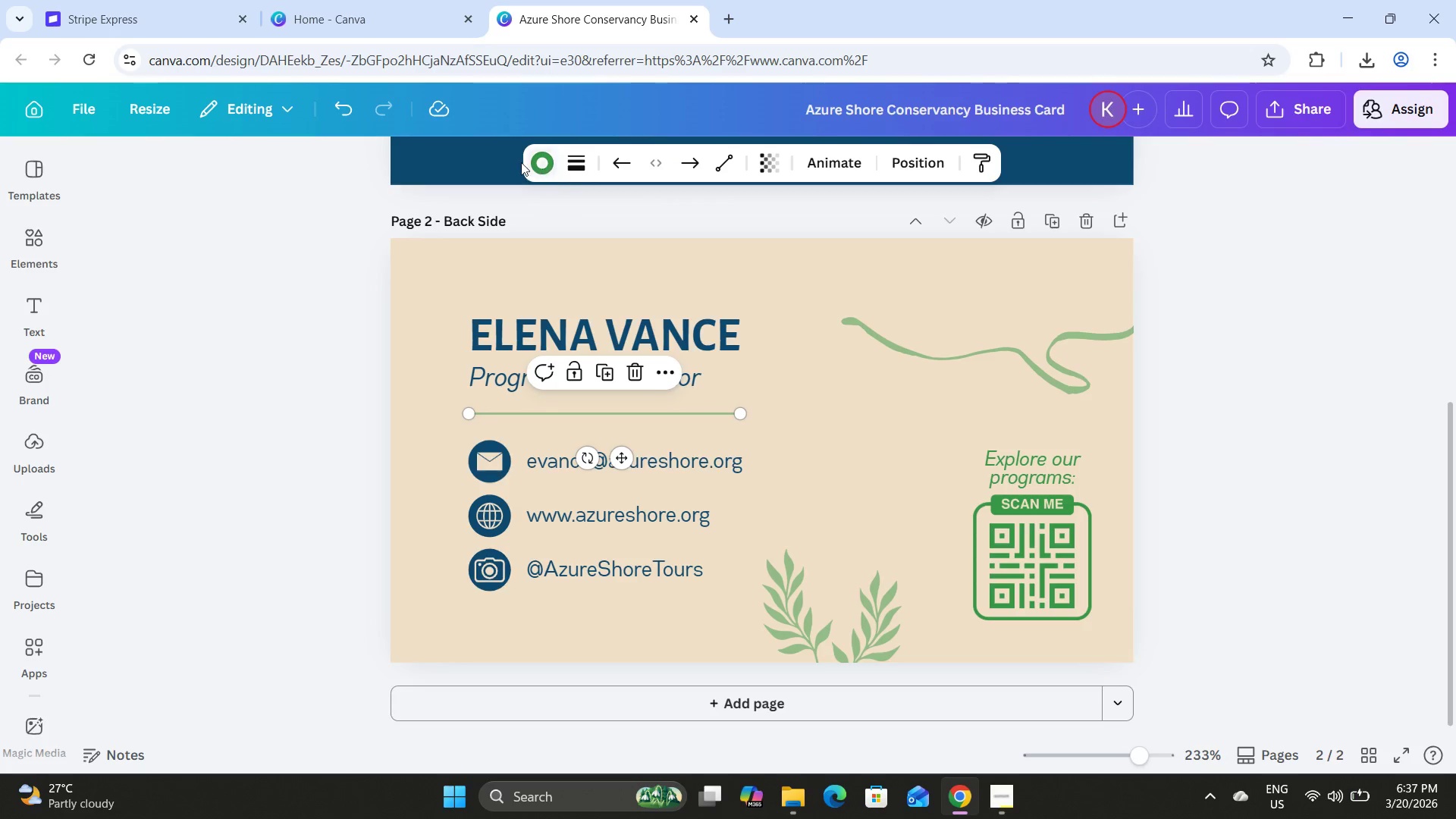 
left_click([554, 164])
 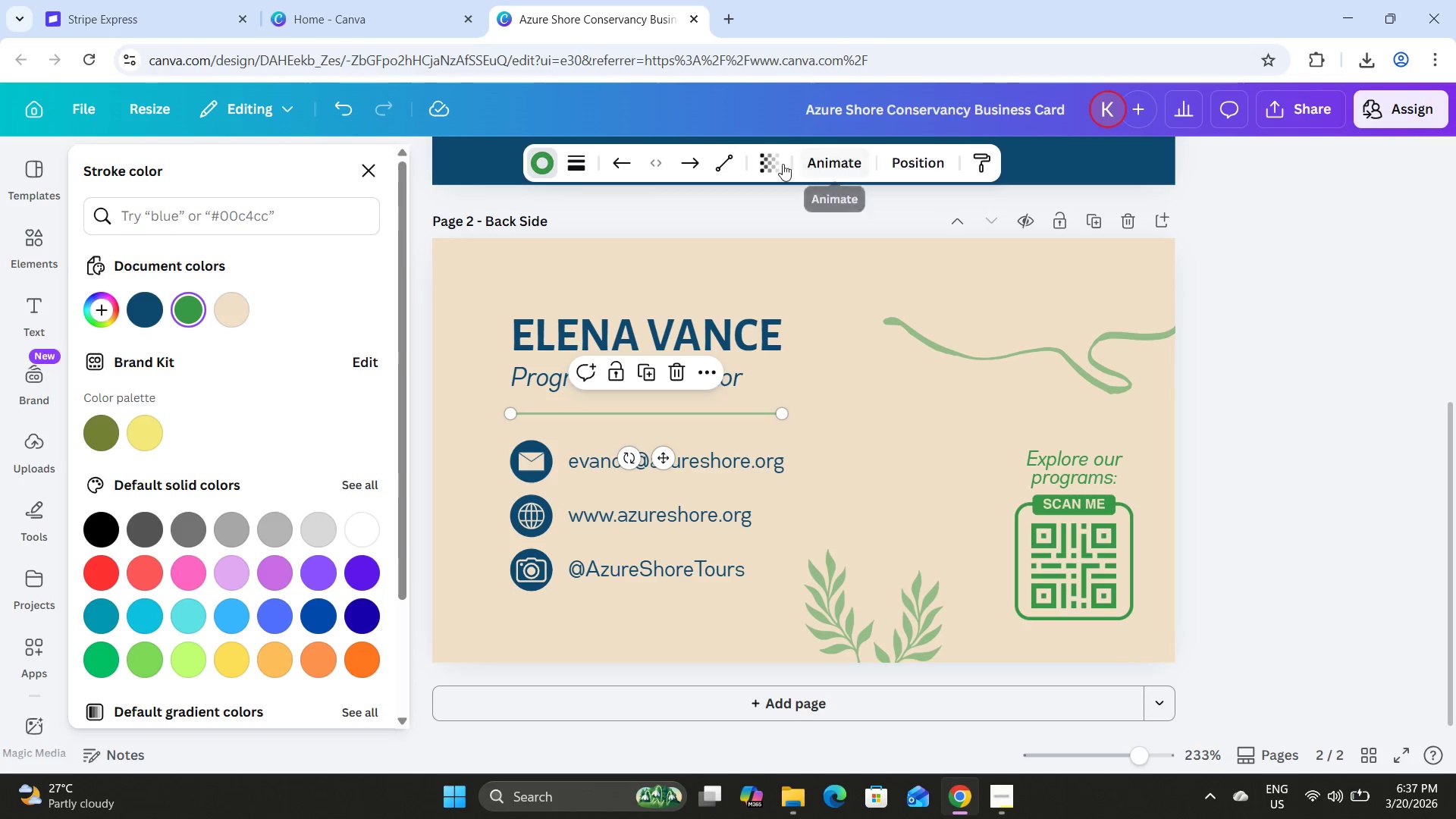 
left_click([768, 162])
 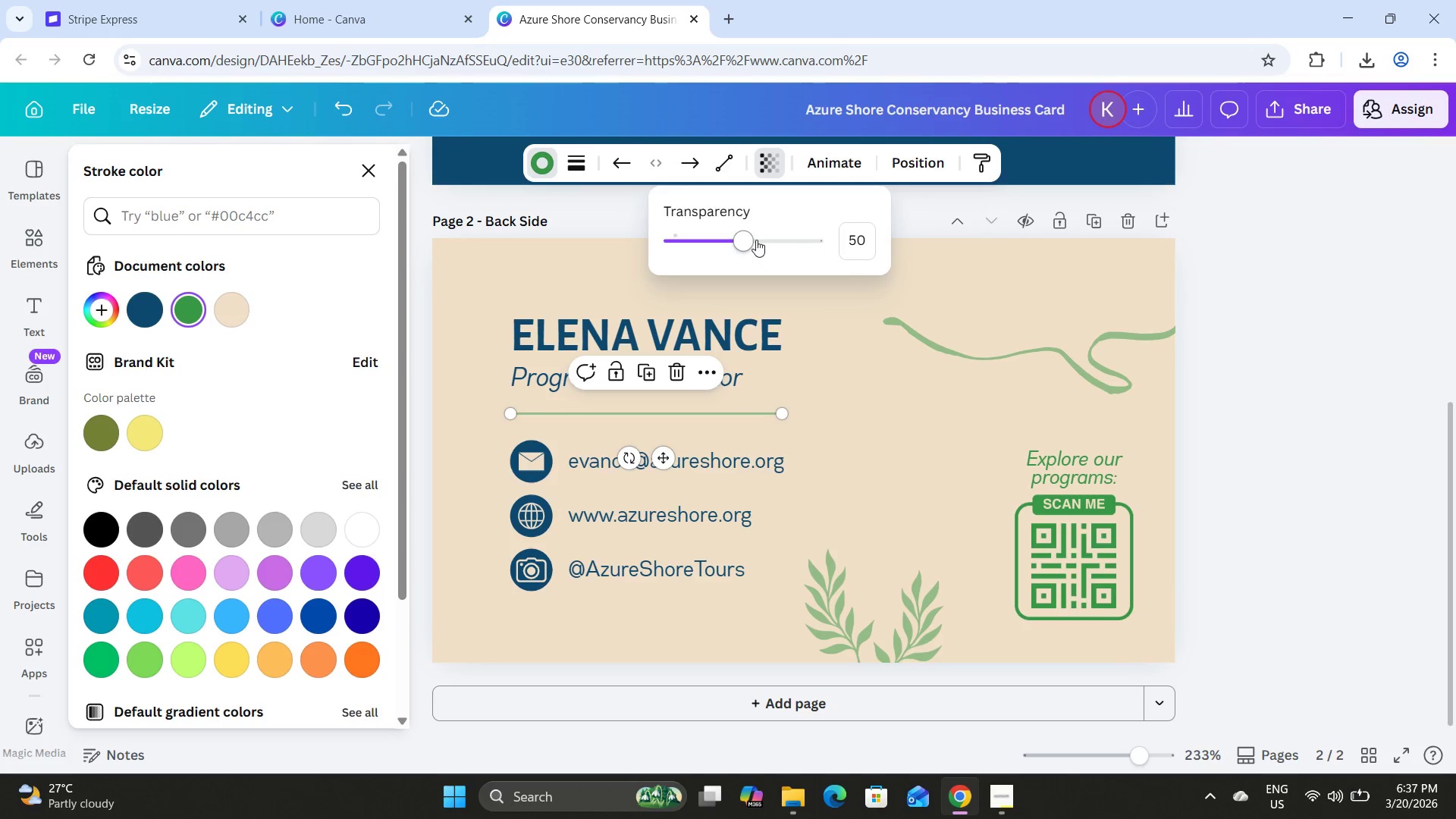 
left_click_drag(start_coordinate=[755, 239], to_coordinate=[1005, 263])
 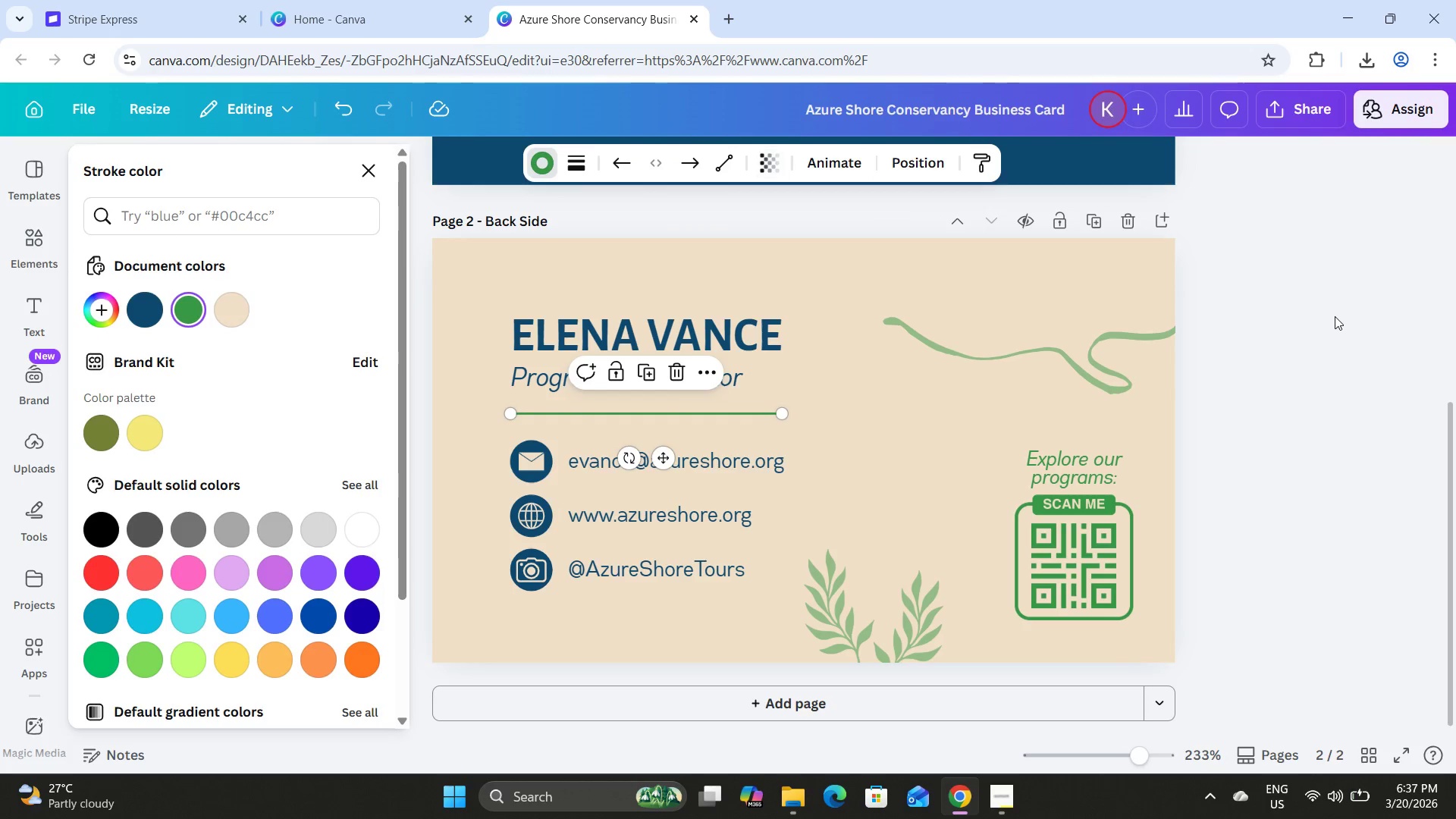 
double_click([1335, 316])
 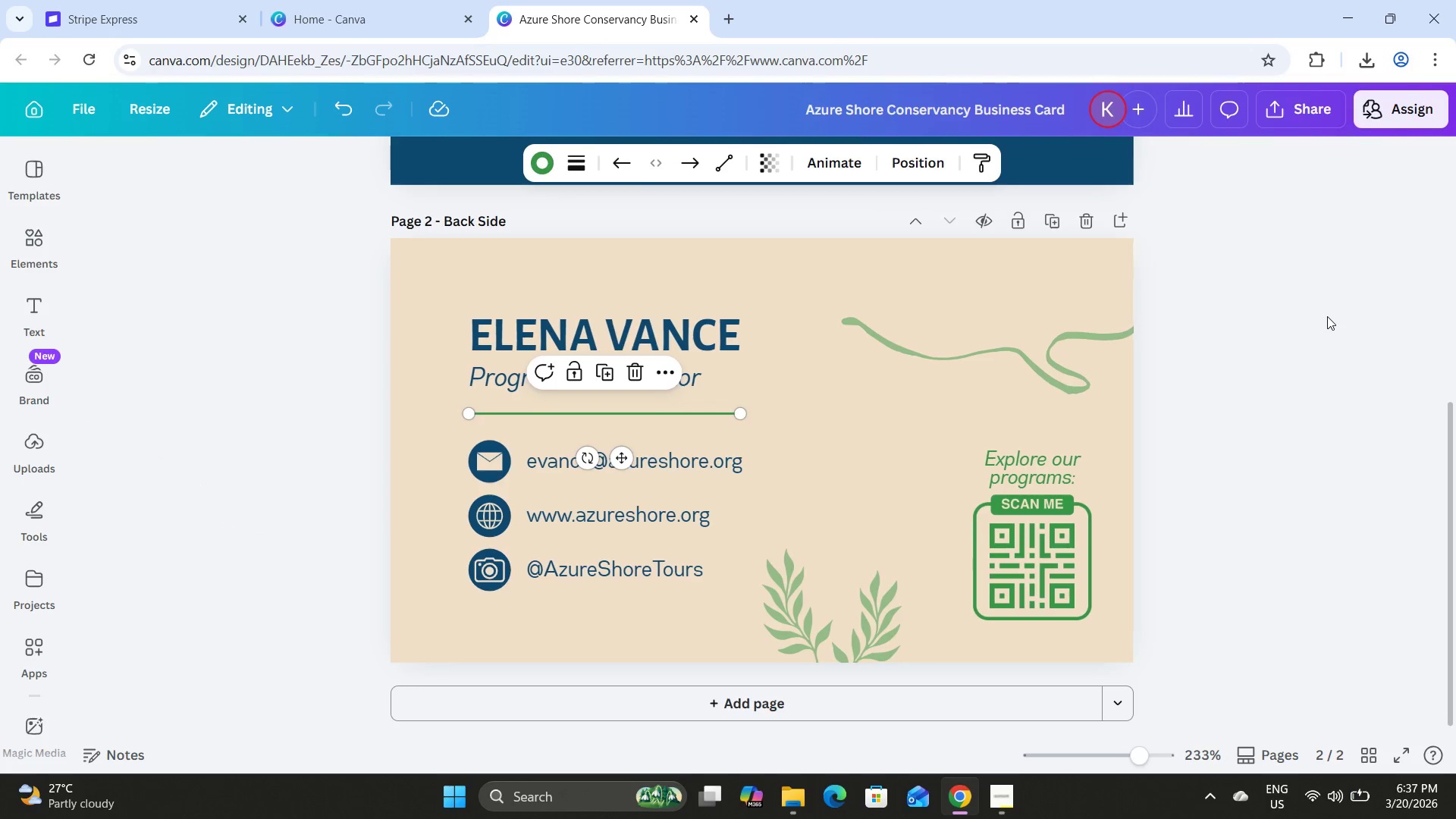 
left_click([1327, 316])
 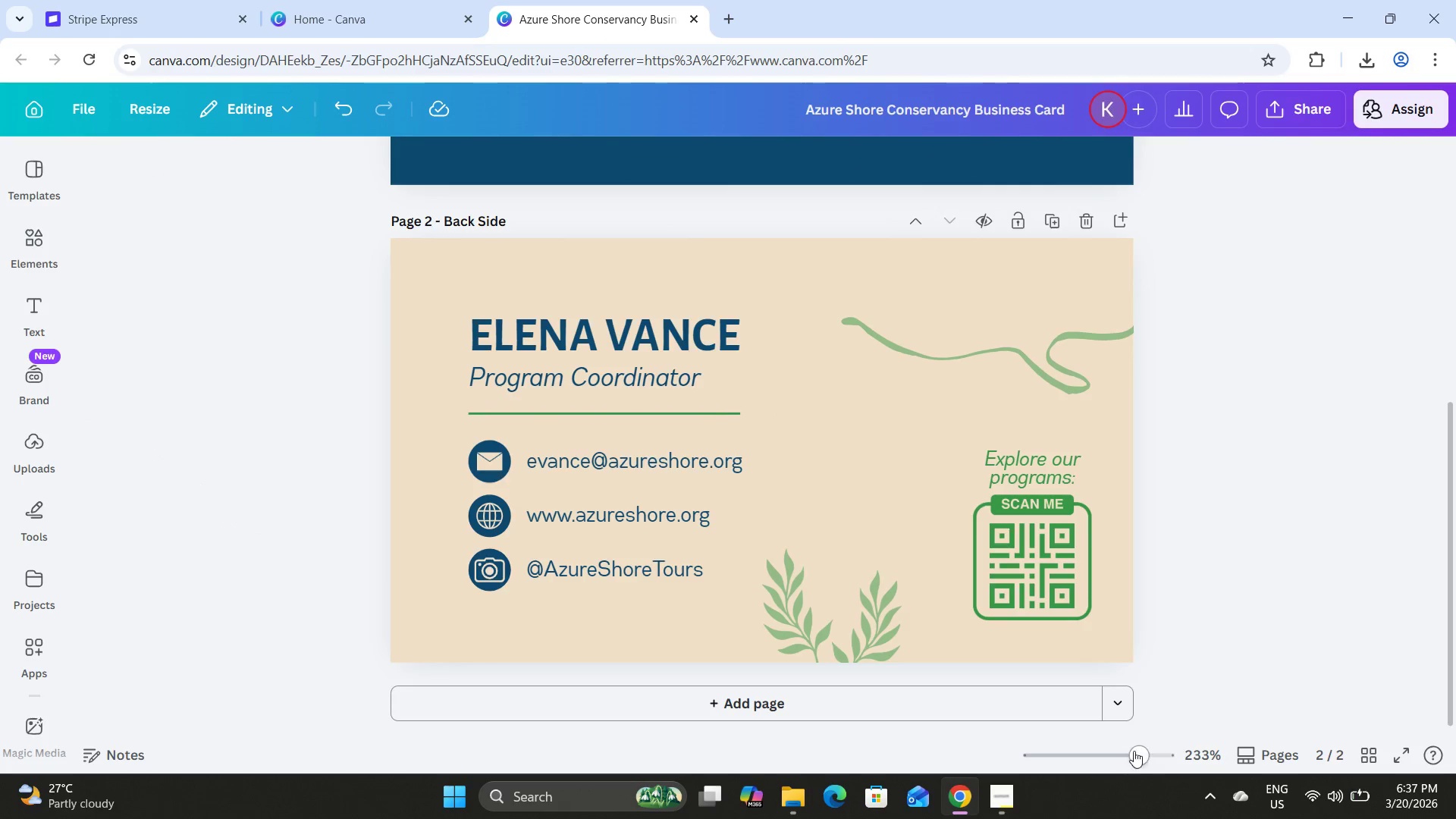 
left_click_drag(start_coordinate=[1130, 754], to_coordinate=[1148, 739])
 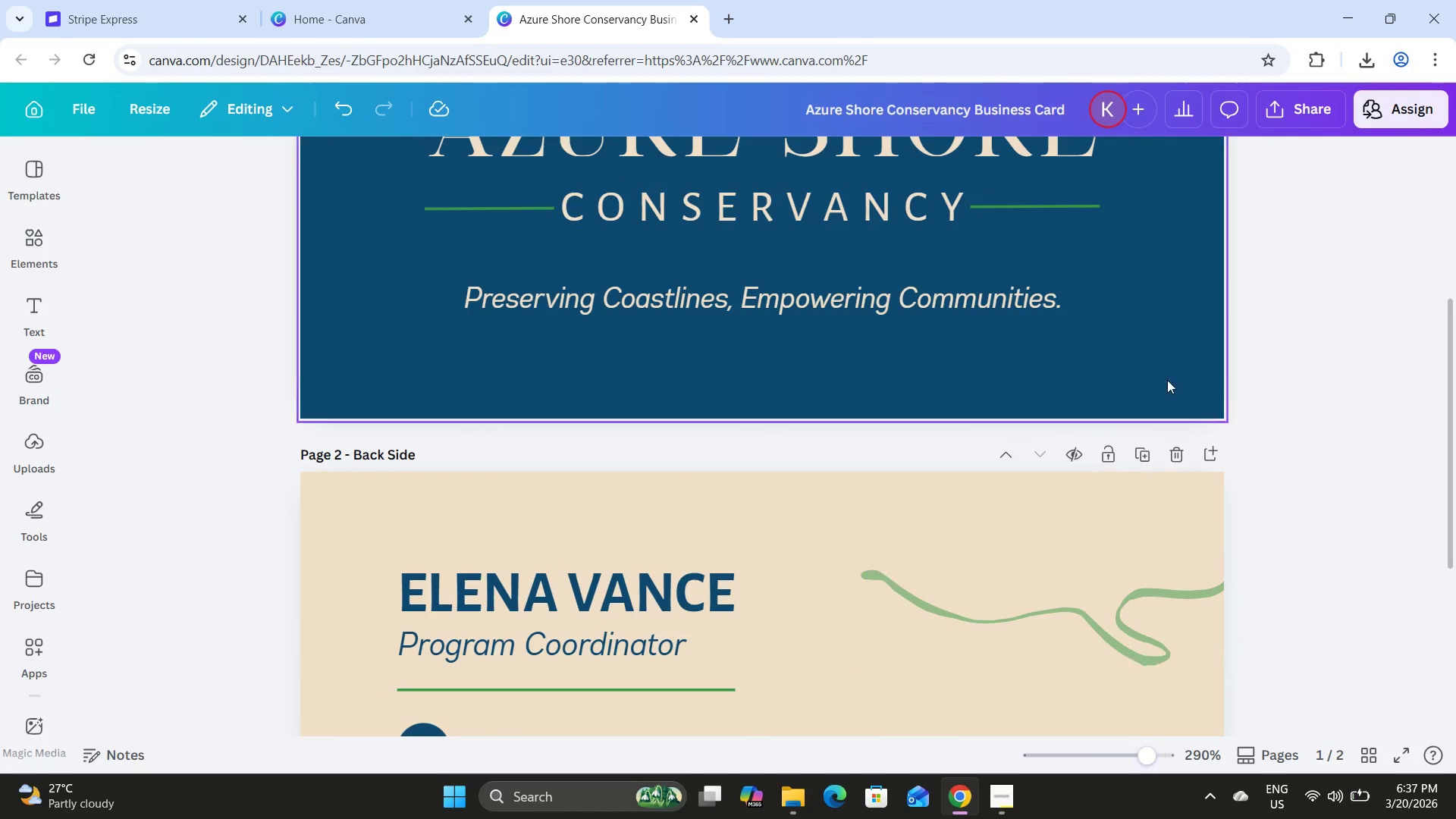 
scroll: coordinate [1119, 346], scroll_direction: down, amount: 2.0
 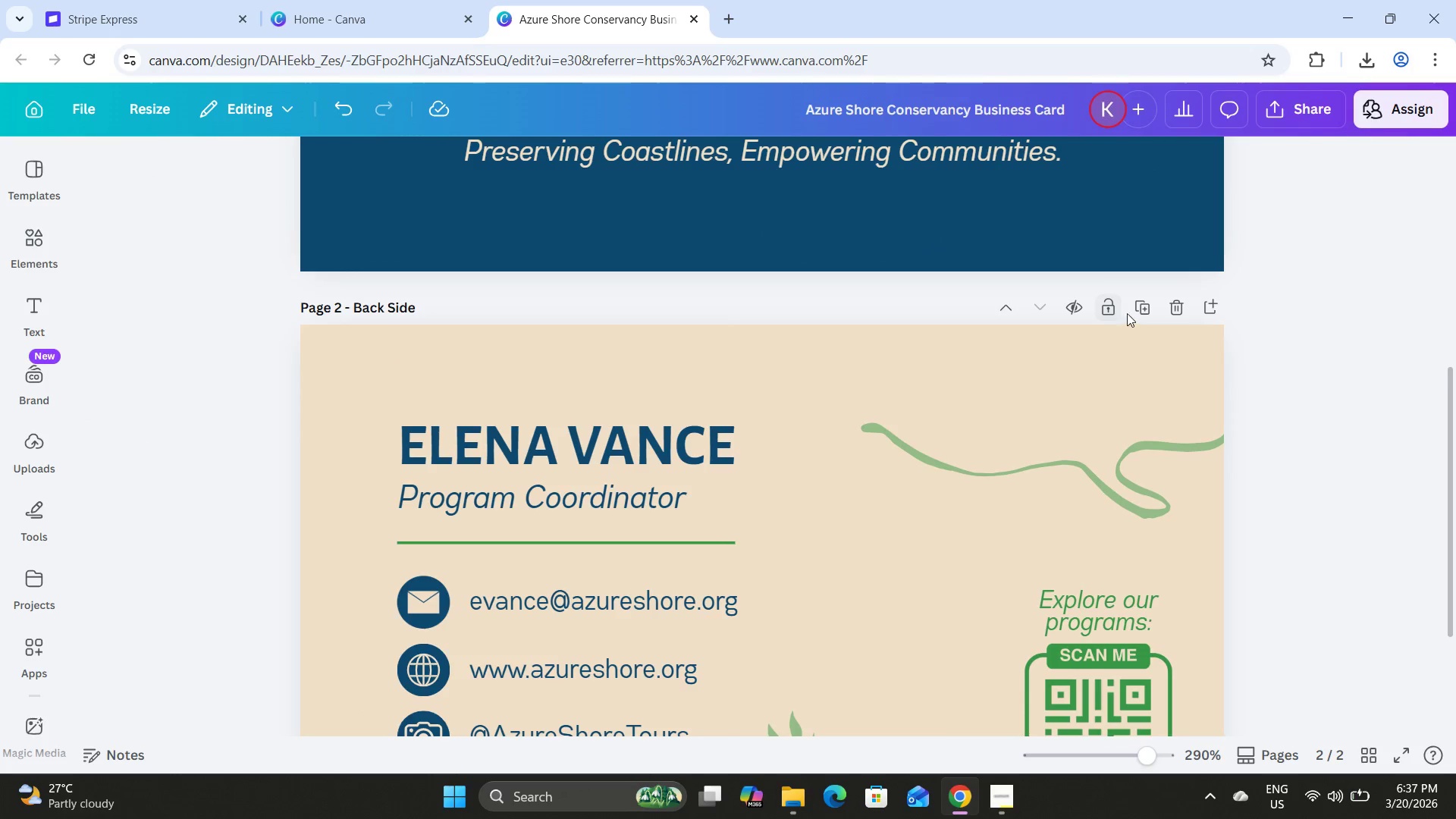 
left_click([1144, 302])
 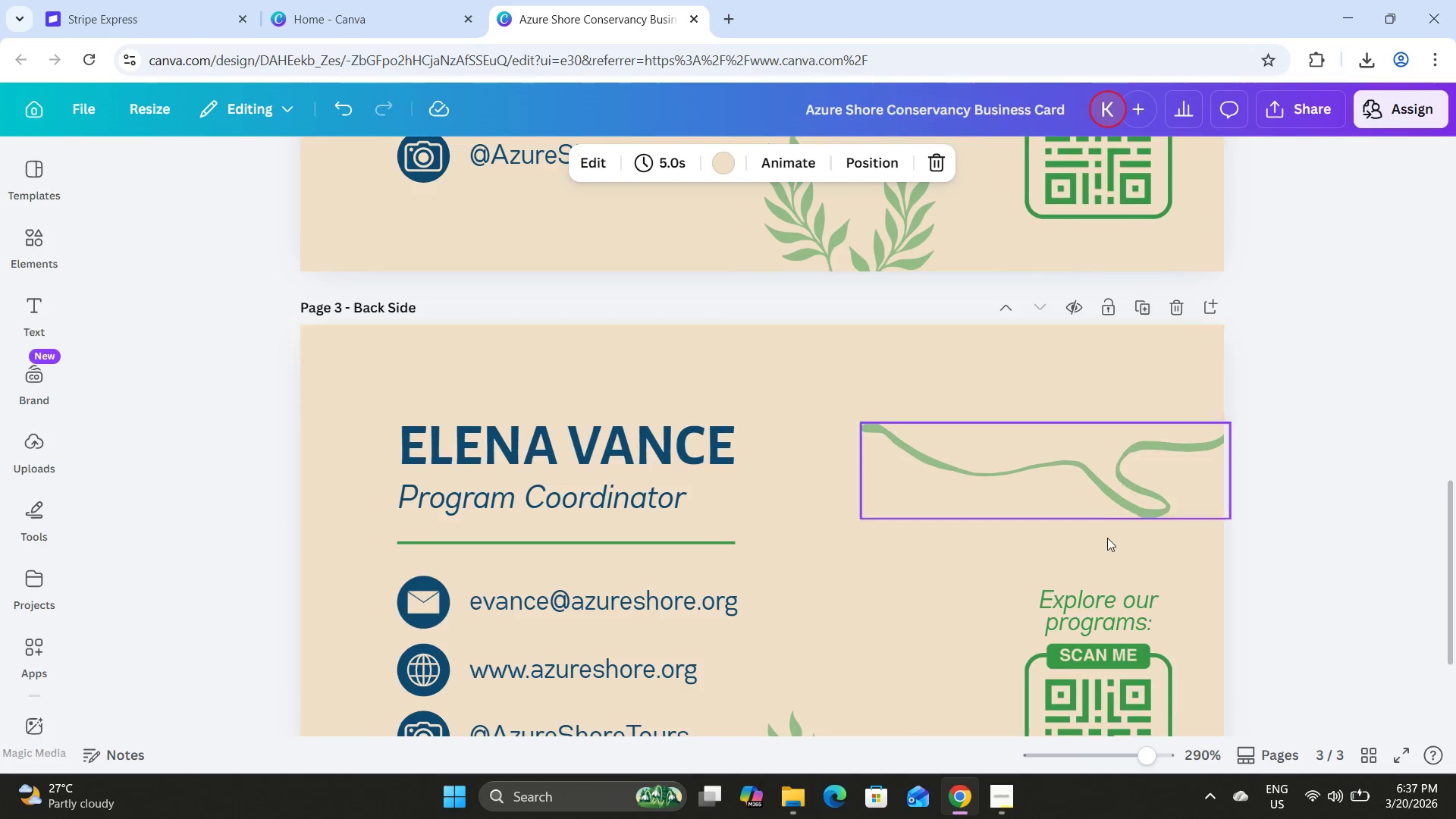 
left_click([1105, 532])
 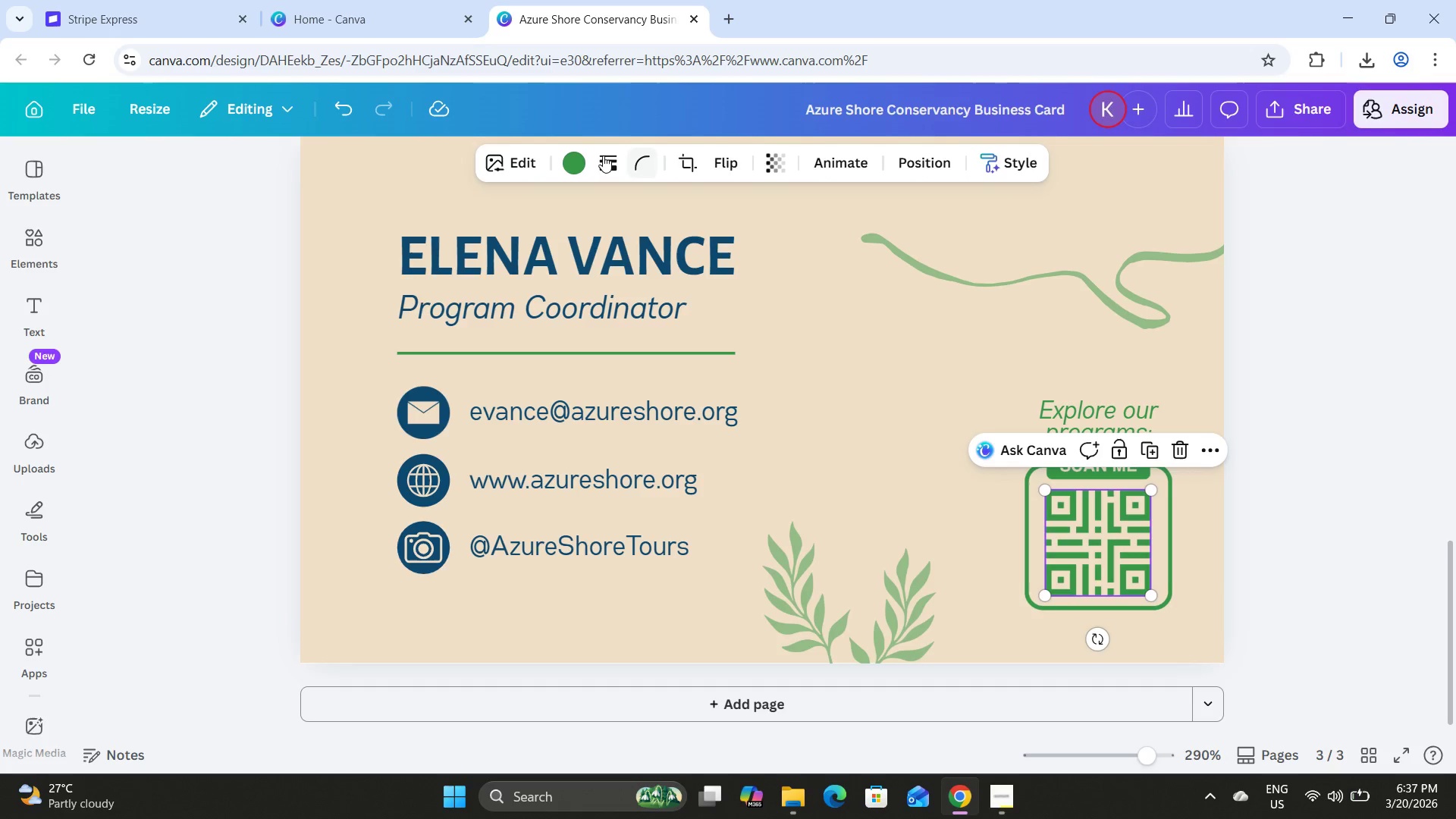 
scroll: coordinate [1106, 497], scroll_direction: down, amount: 2.0
 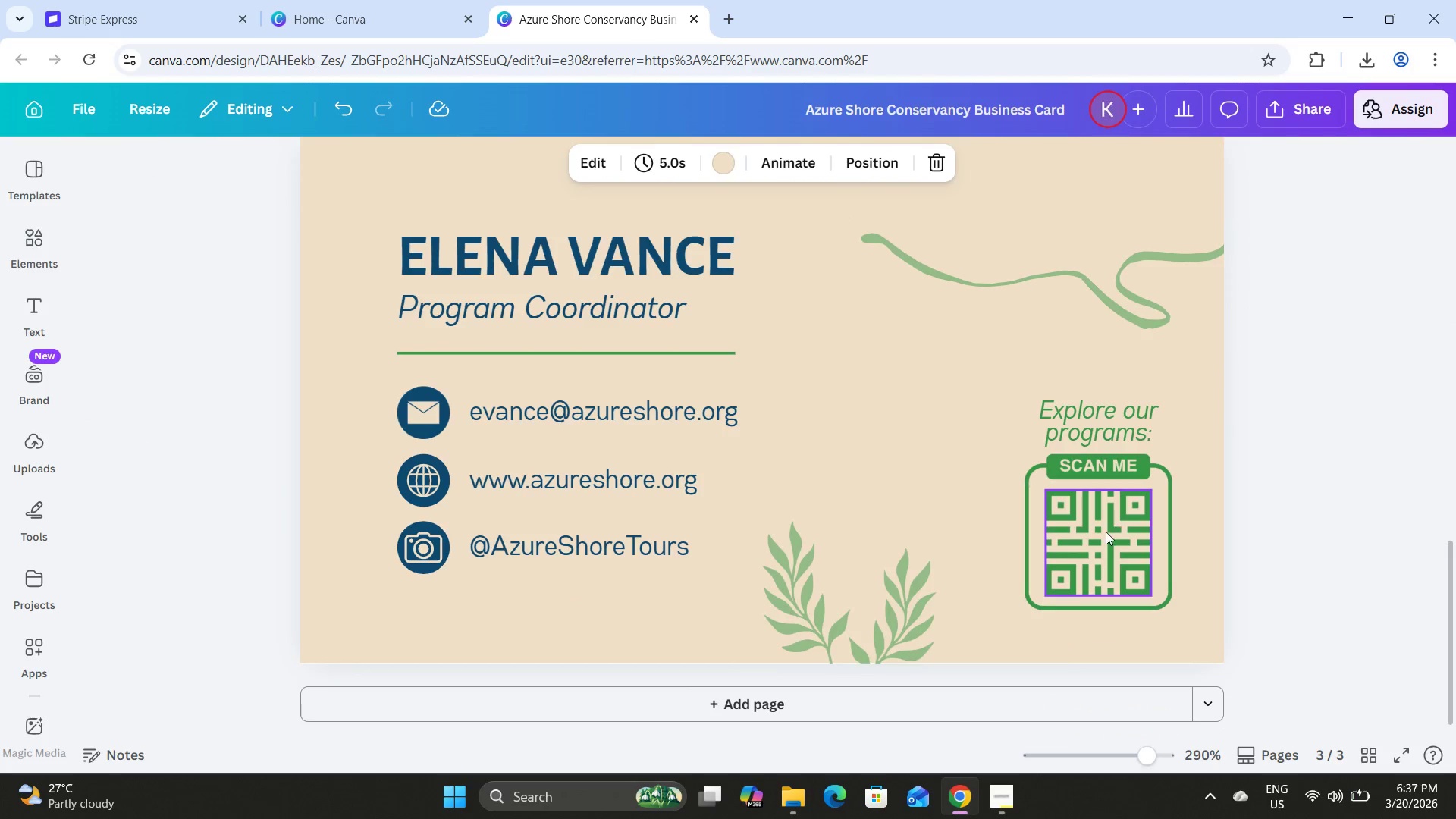 
left_click([584, 155])
 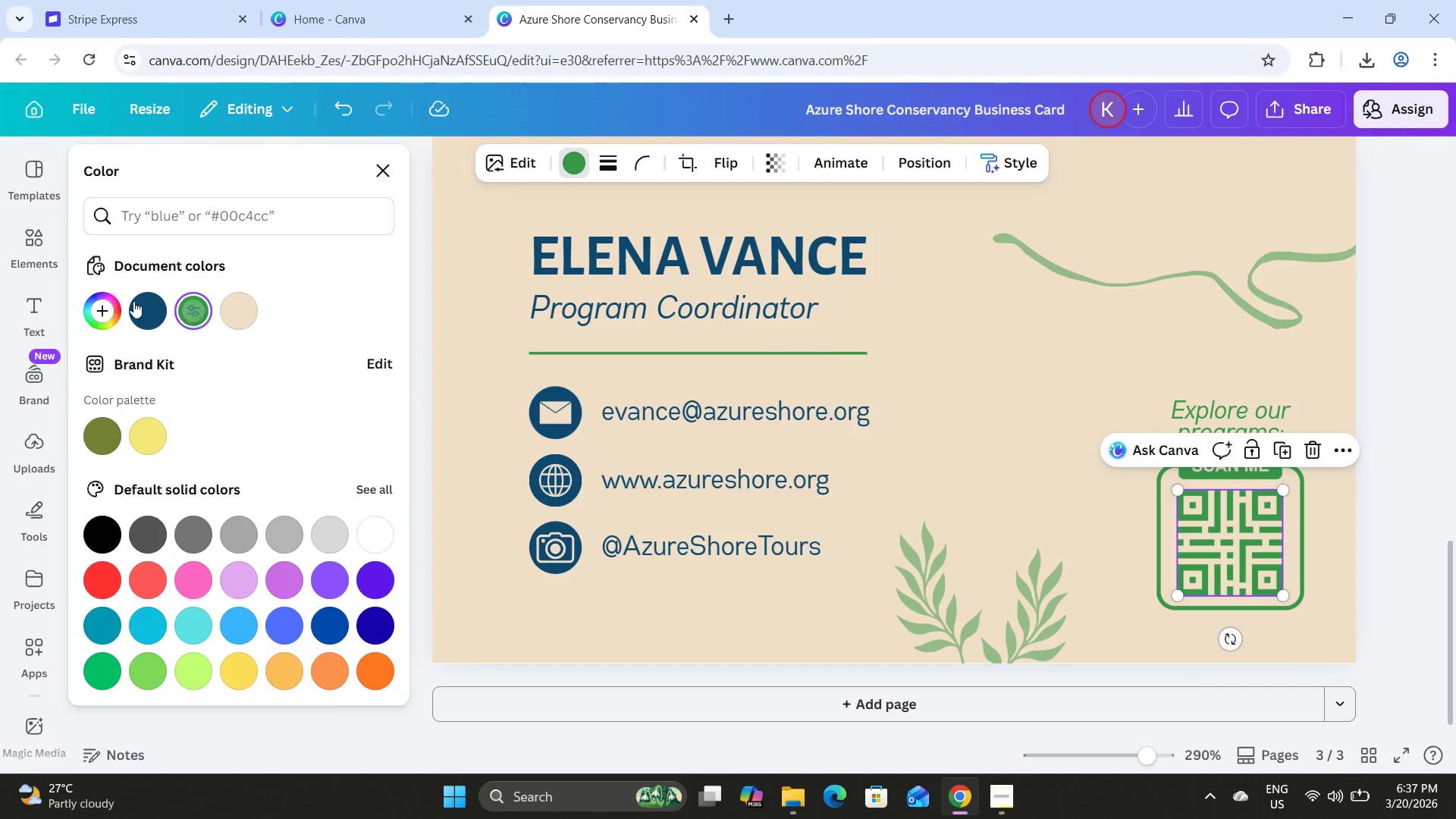 
left_click([131, 301])
 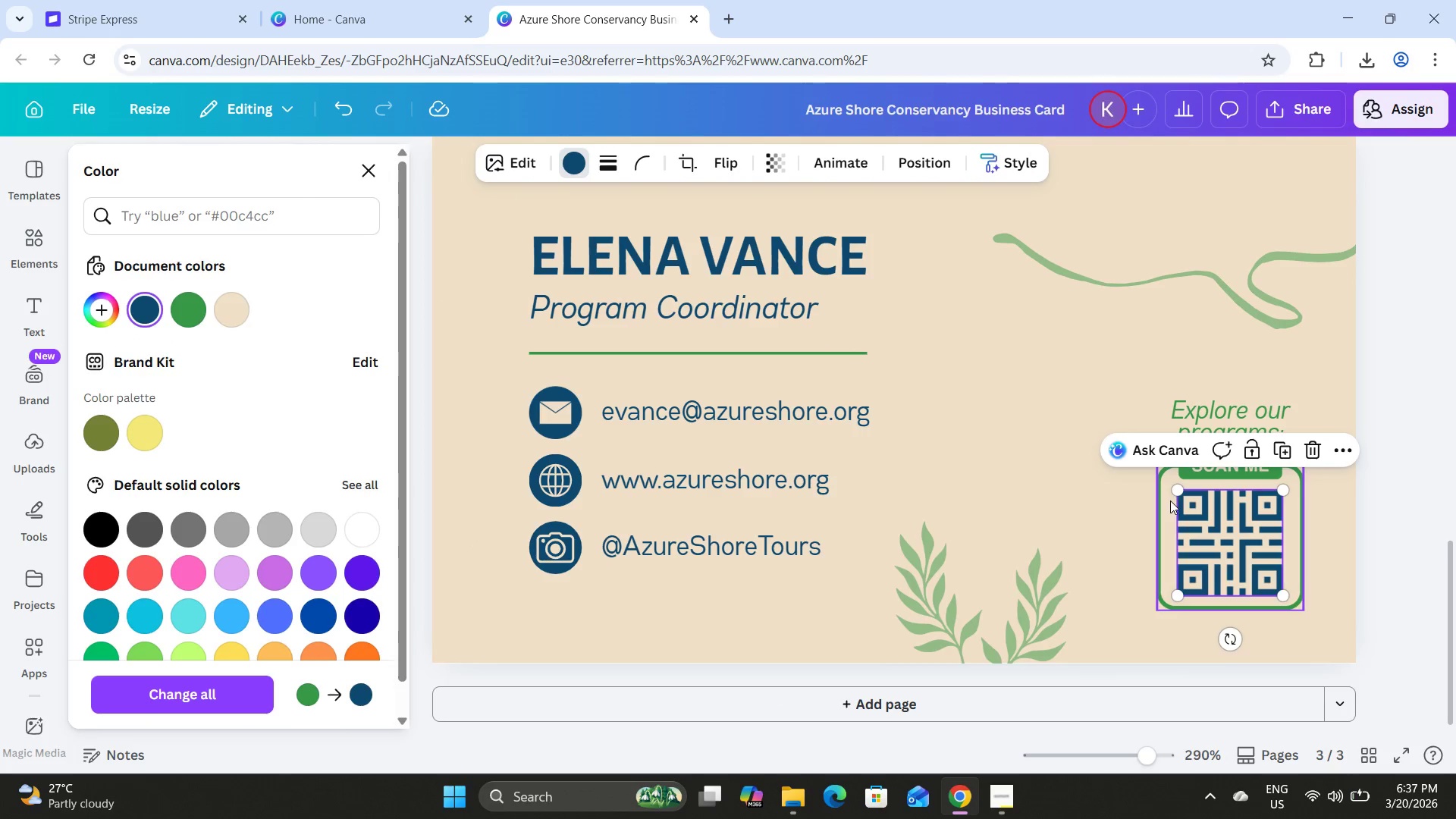 
left_click([1164, 503])
 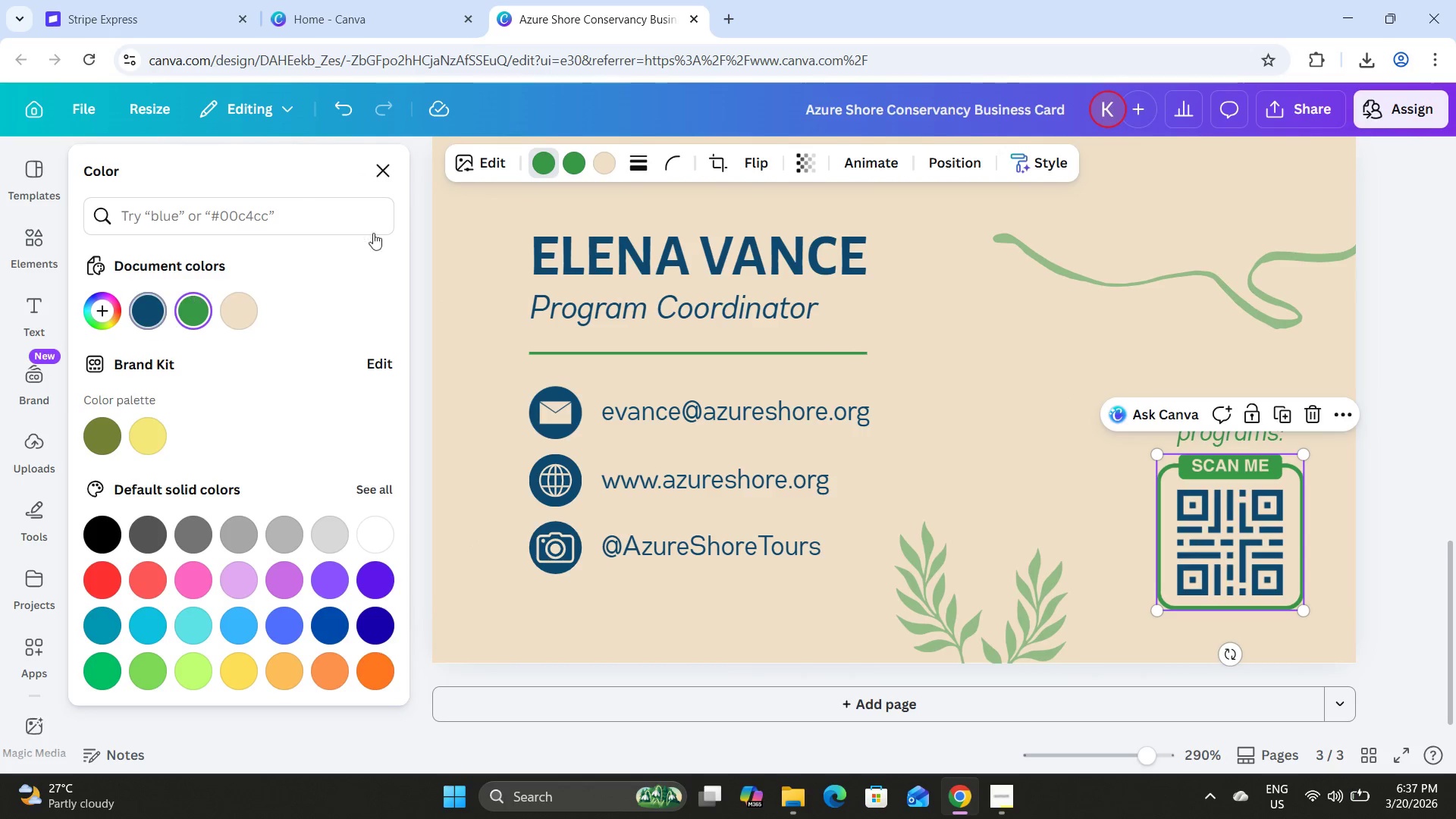 
left_click([576, 162])
 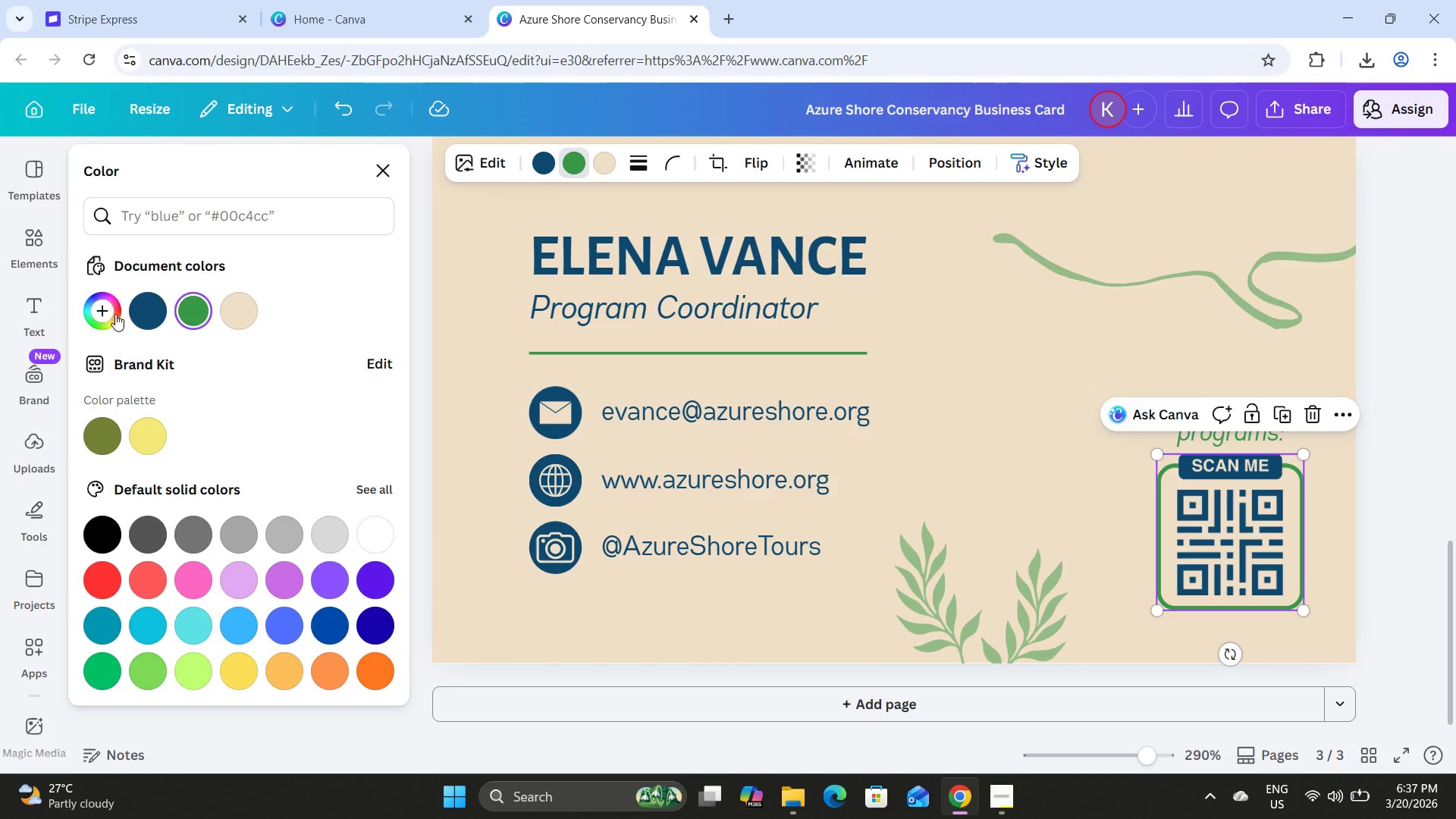 
left_click([173, 312])
 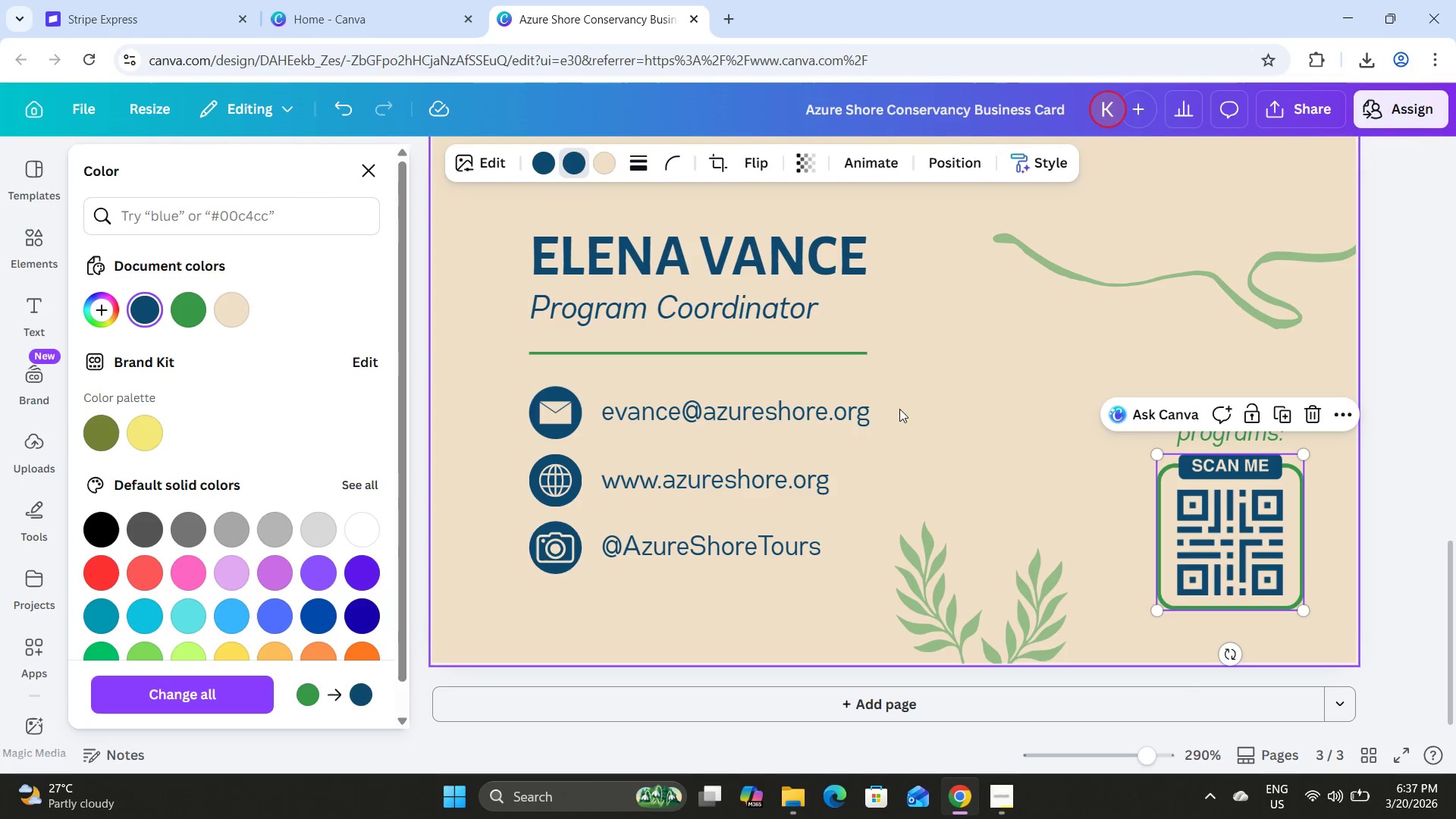 
left_click([984, 417])
 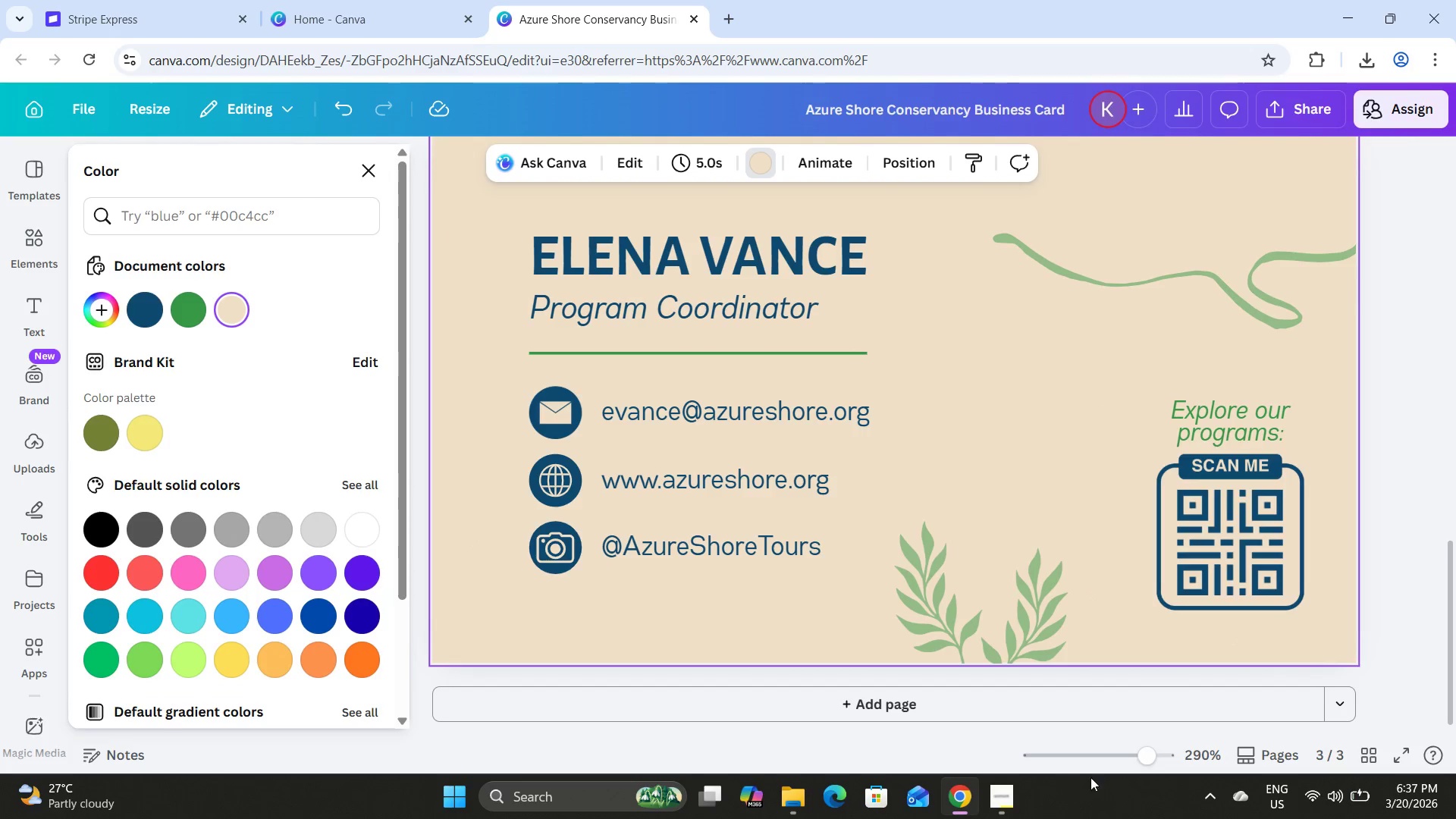 
left_click_drag(start_coordinate=[1141, 758], to_coordinate=[1120, 760])
 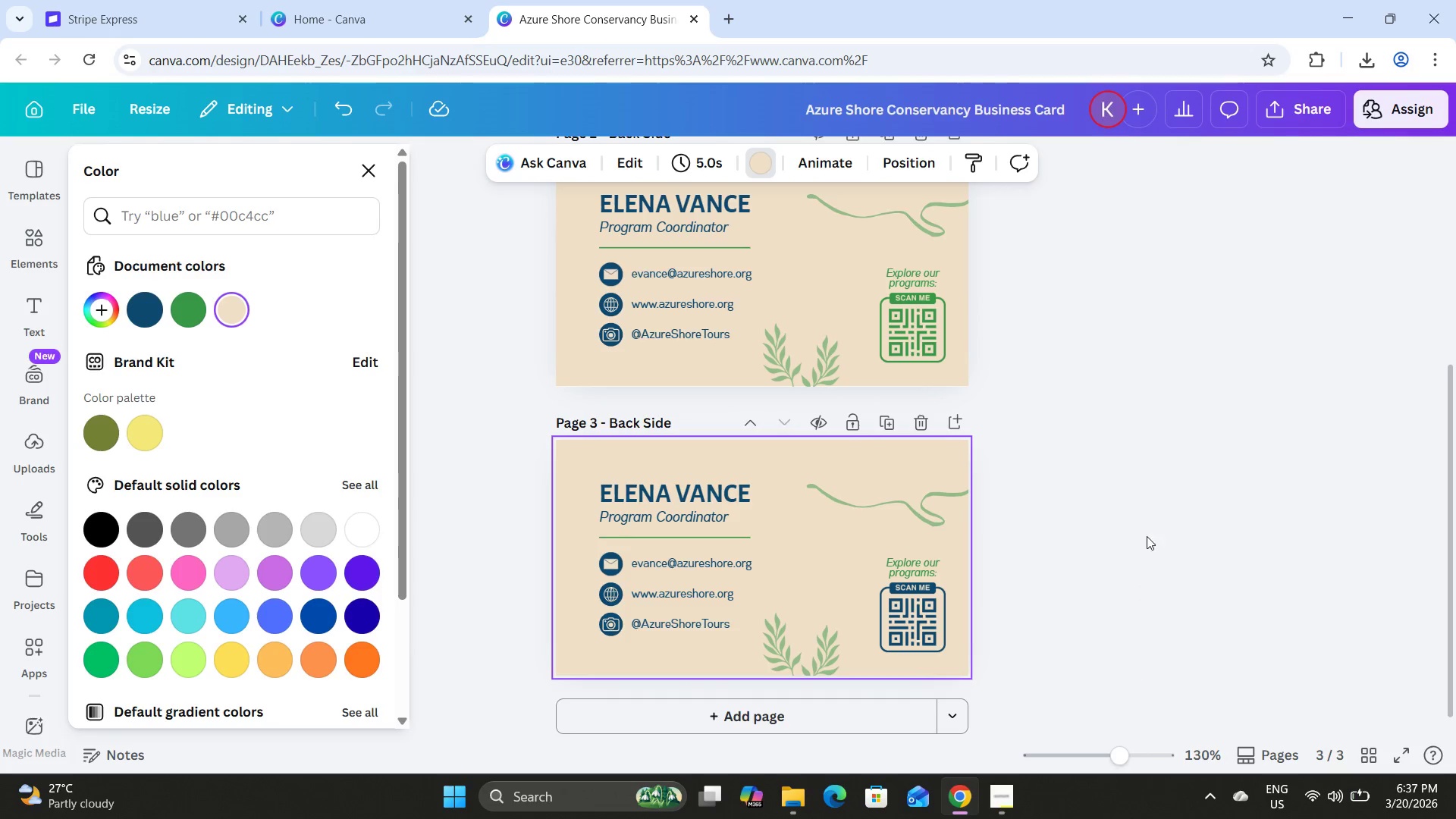 
scroll: coordinate [1148, 525], scroll_direction: up, amount: 3.0
 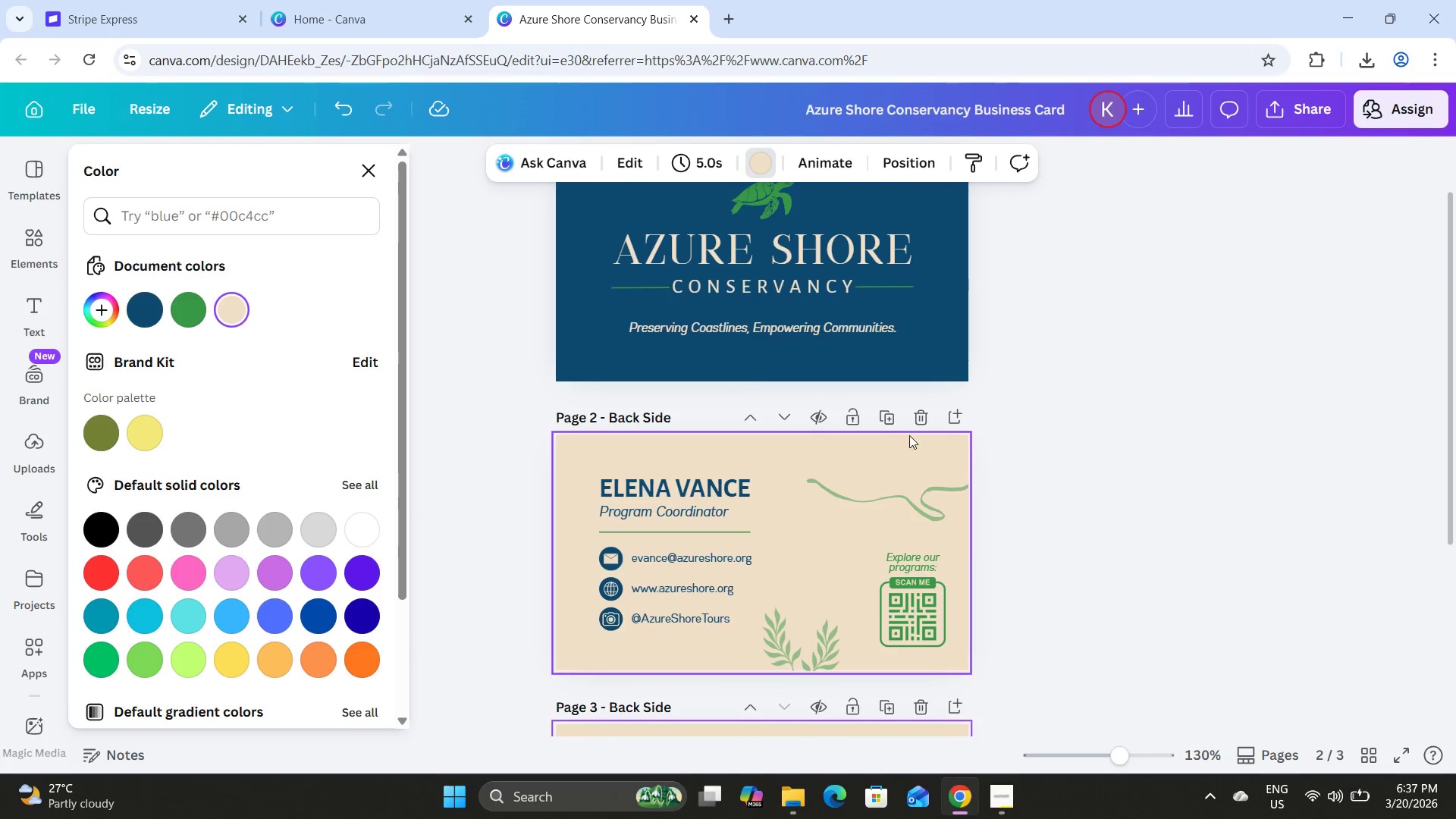 
left_click([914, 418])
 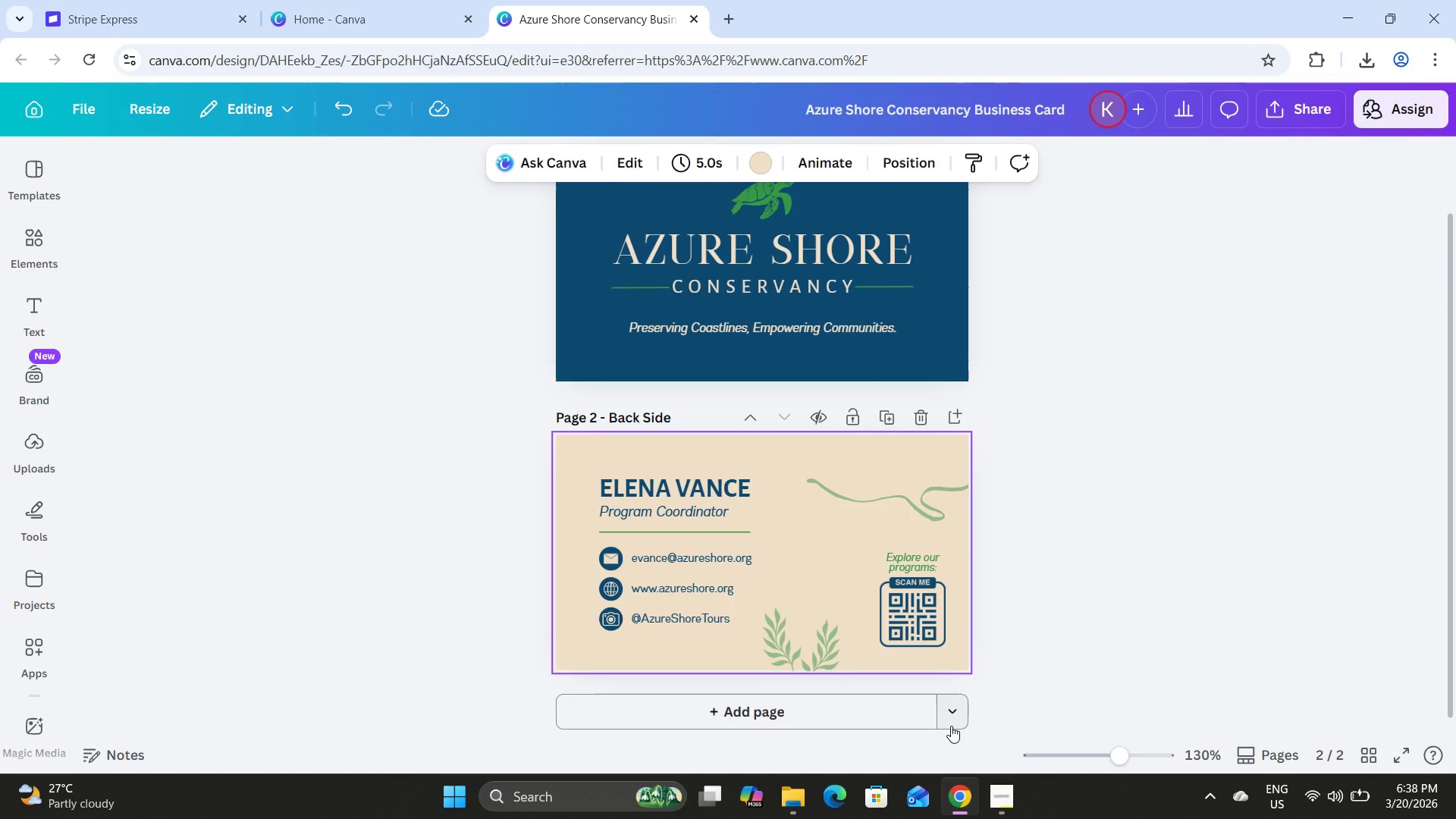 
wait(5.64)
 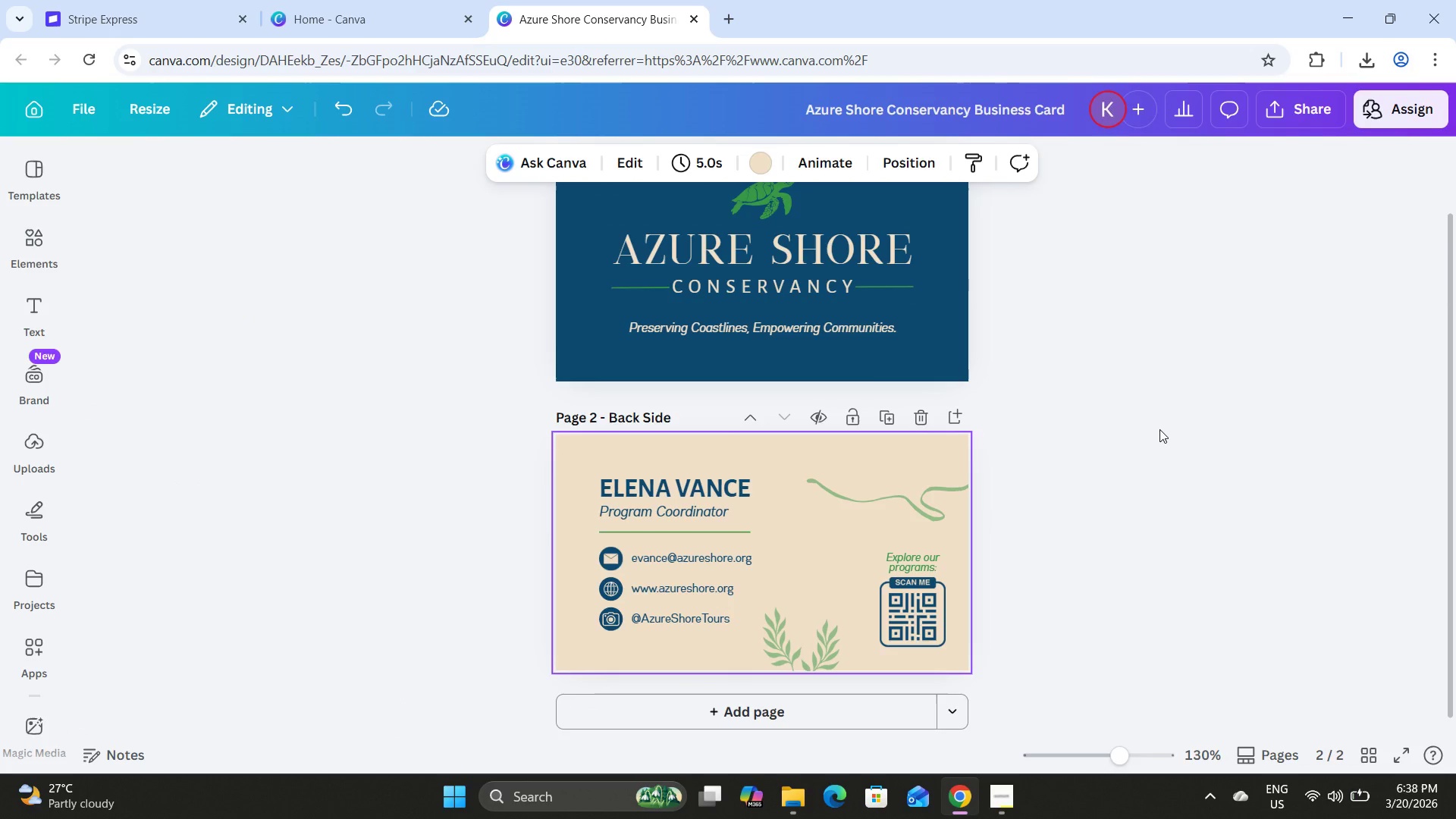 
scroll: coordinate [1037, 620], scroll_direction: up, amount: 2.0
 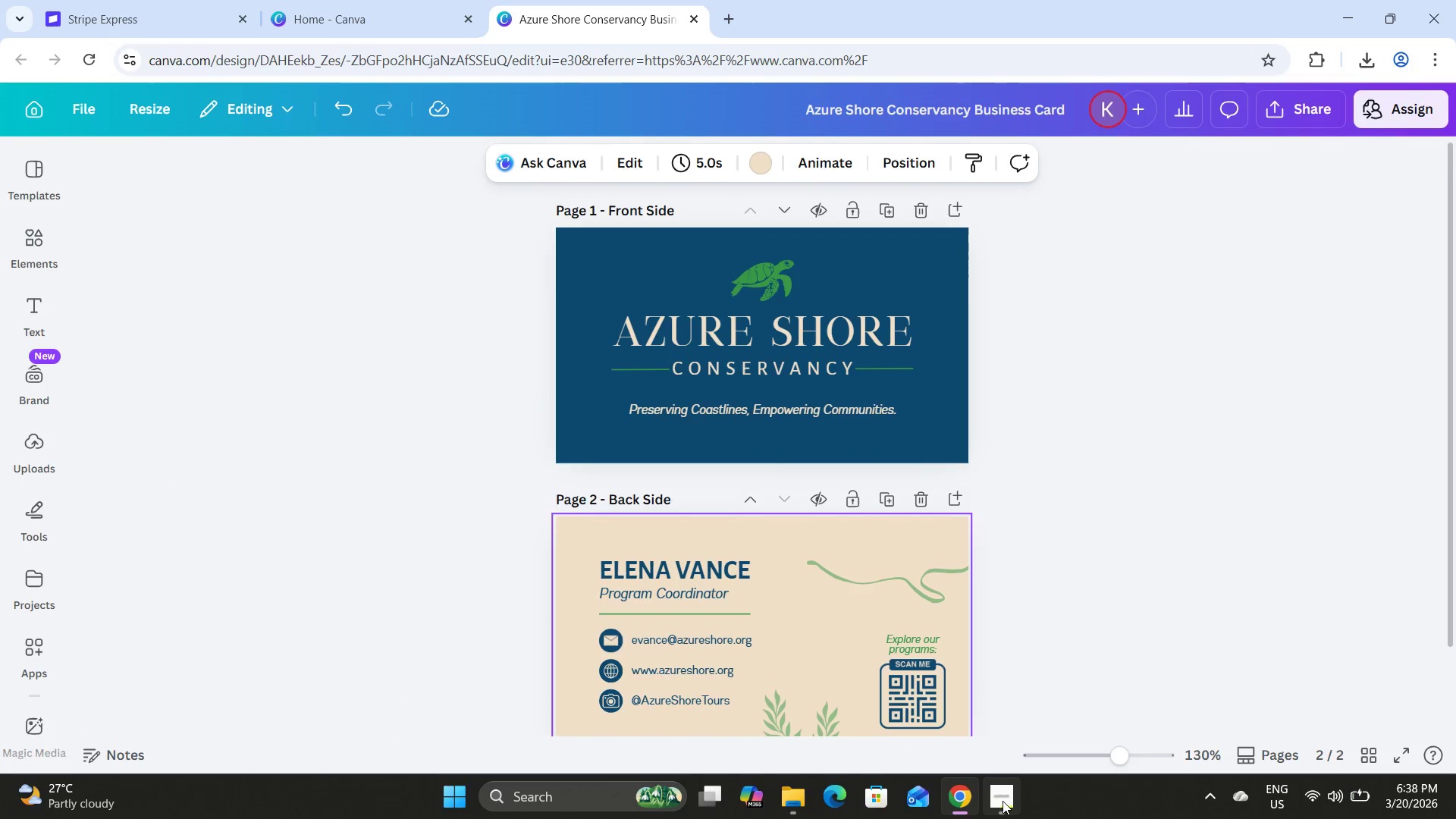 
left_click([1003, 803])